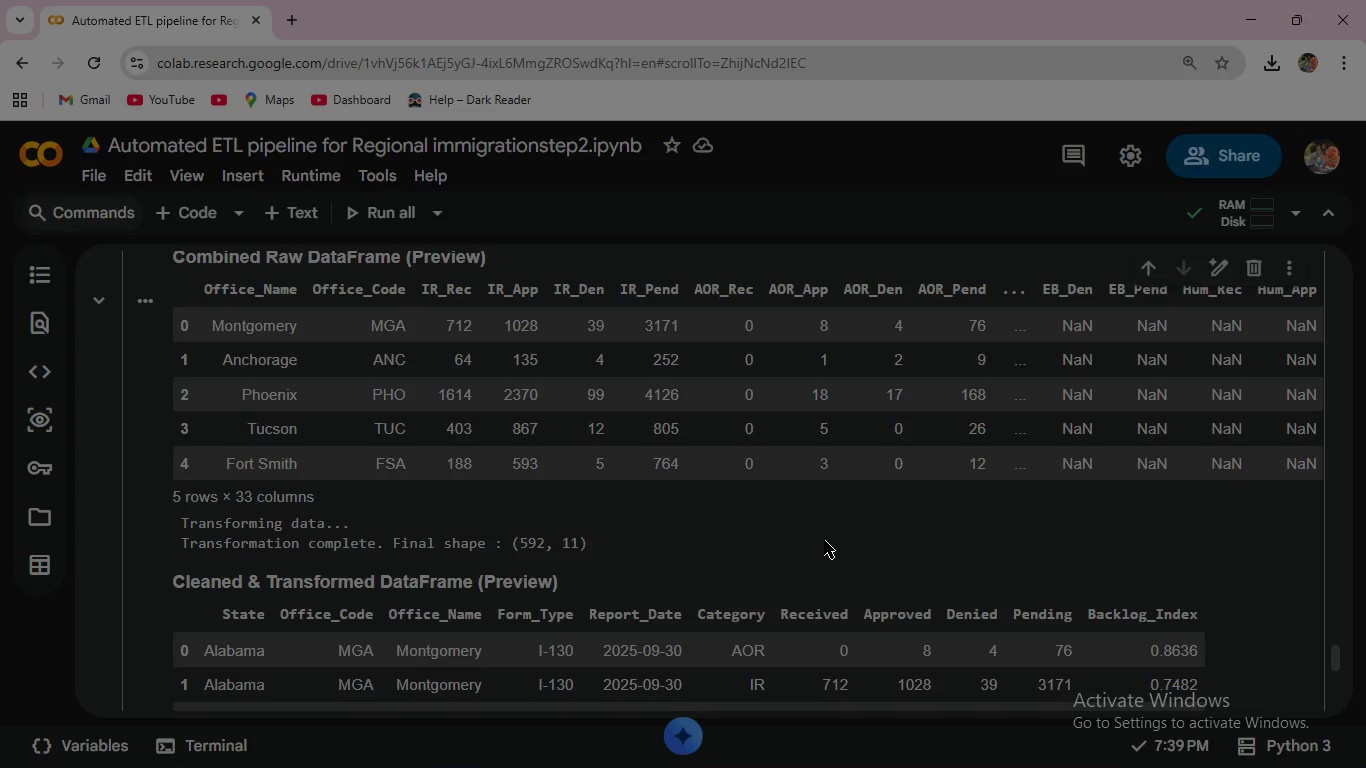 
wait(32.42)
 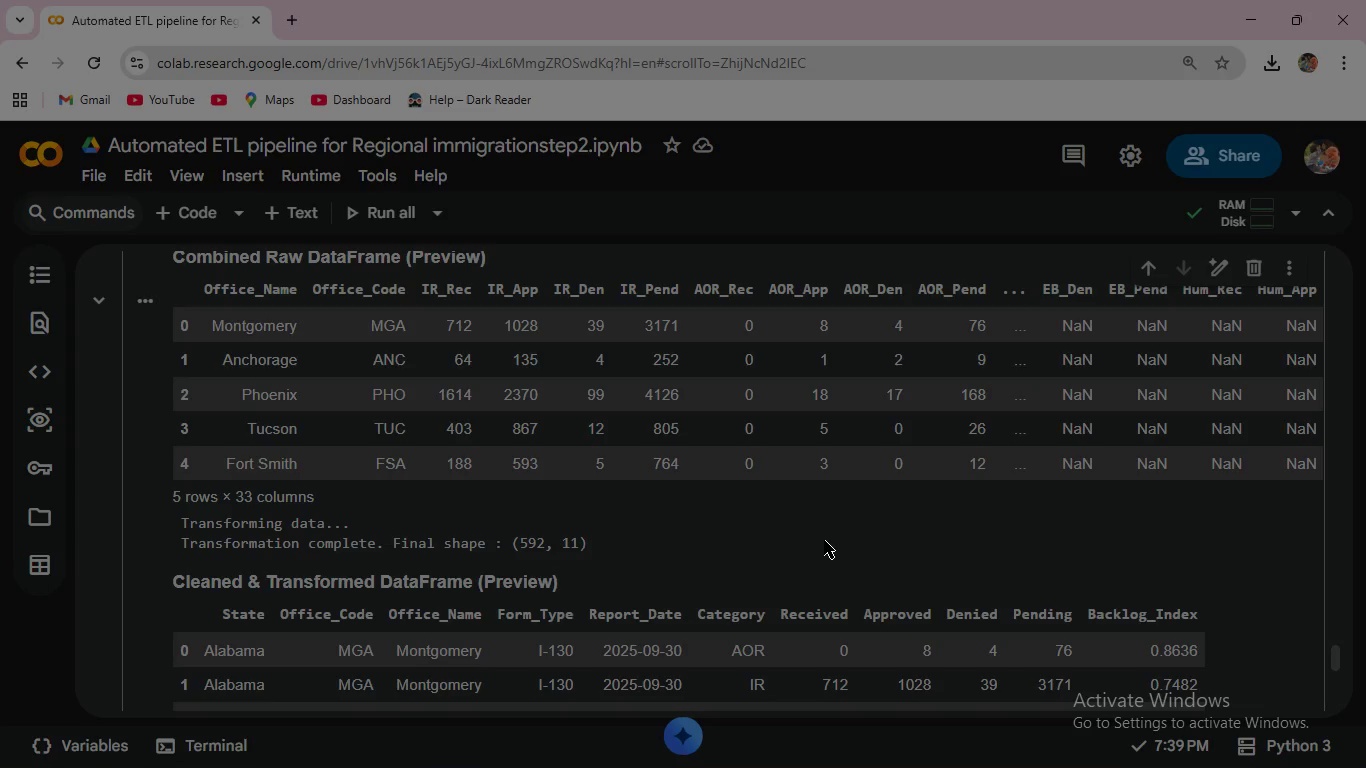 
scroll: coordinate [973, 489], scroll_direction: up, amount: 4.0
 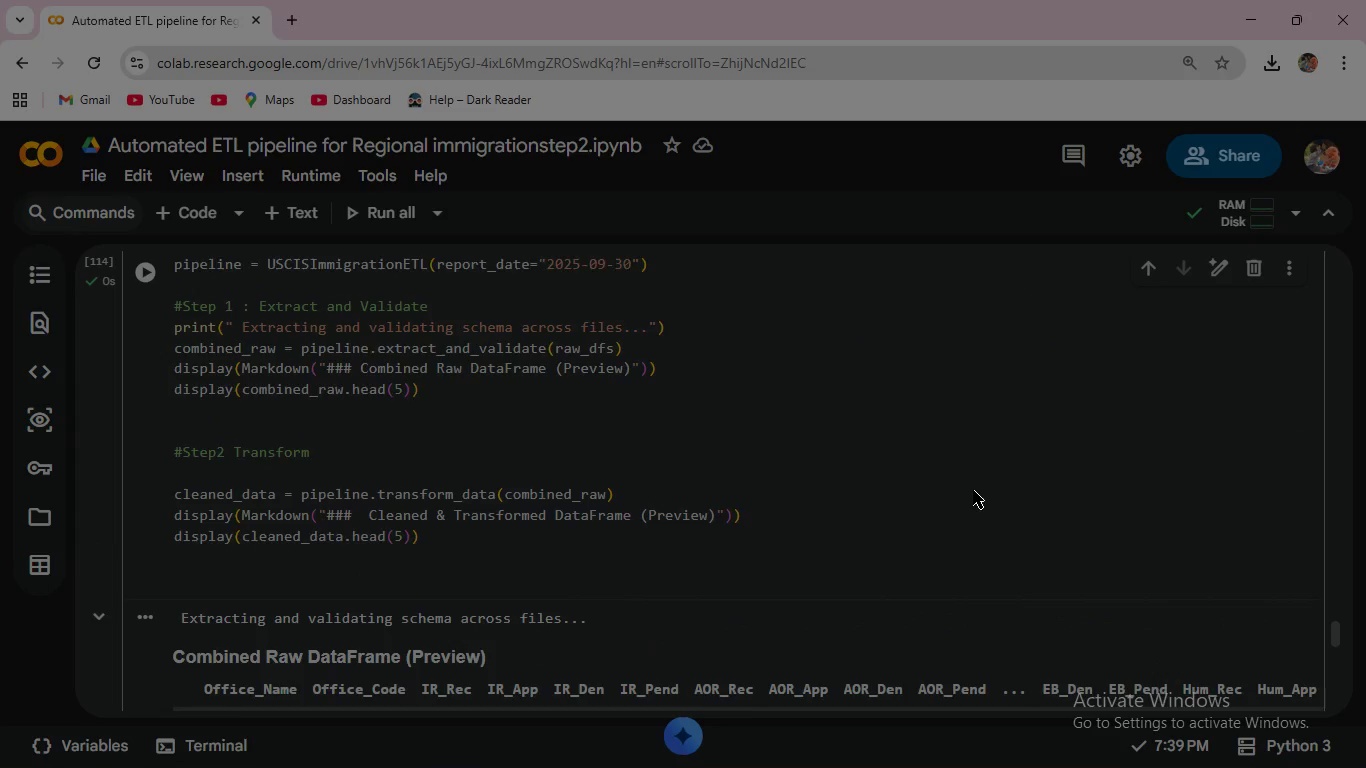 
scroll: coordinate [973, 491], scroll_direction: down, amount: 8.0